 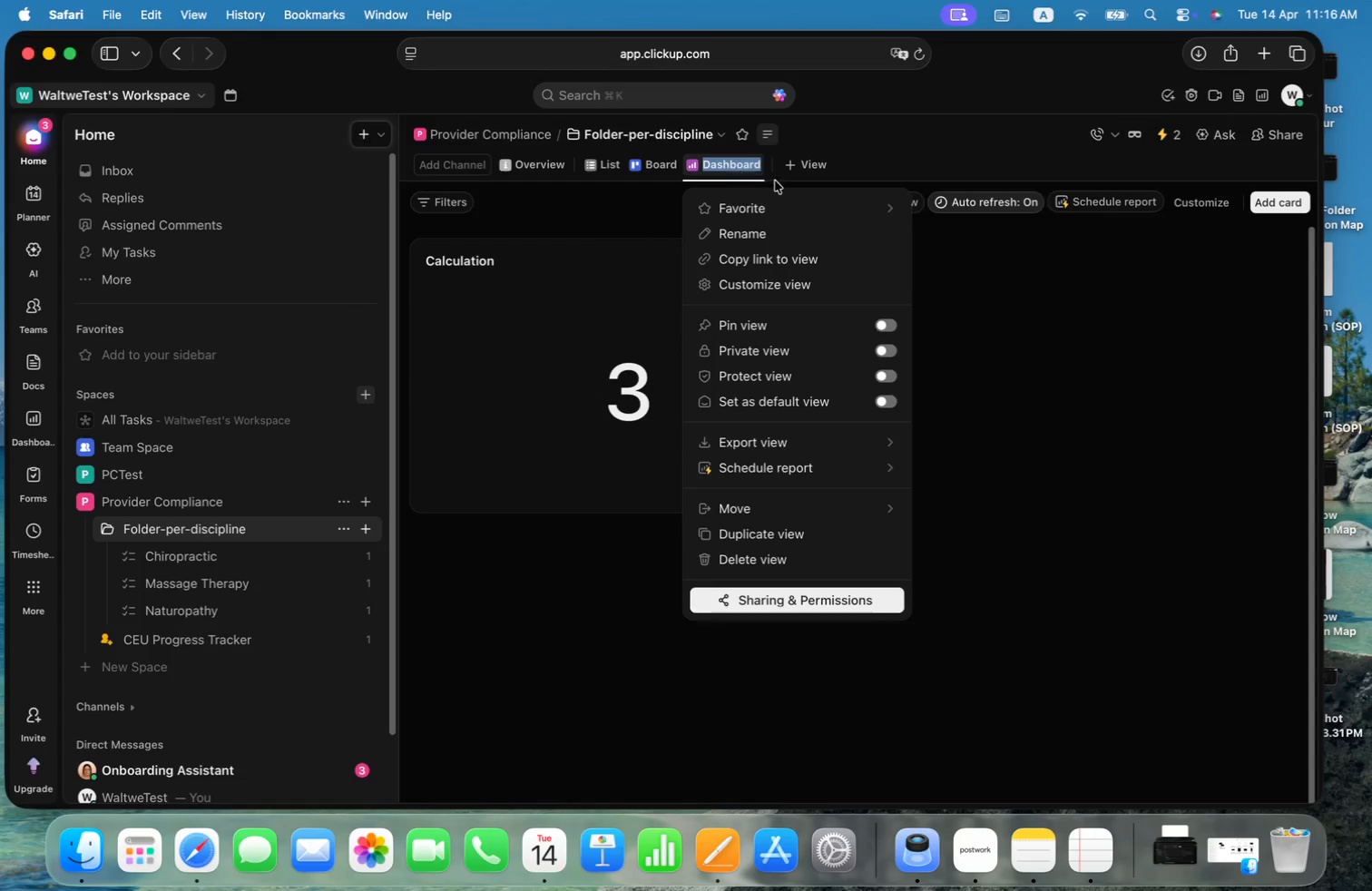 
left_click([770, 224])
 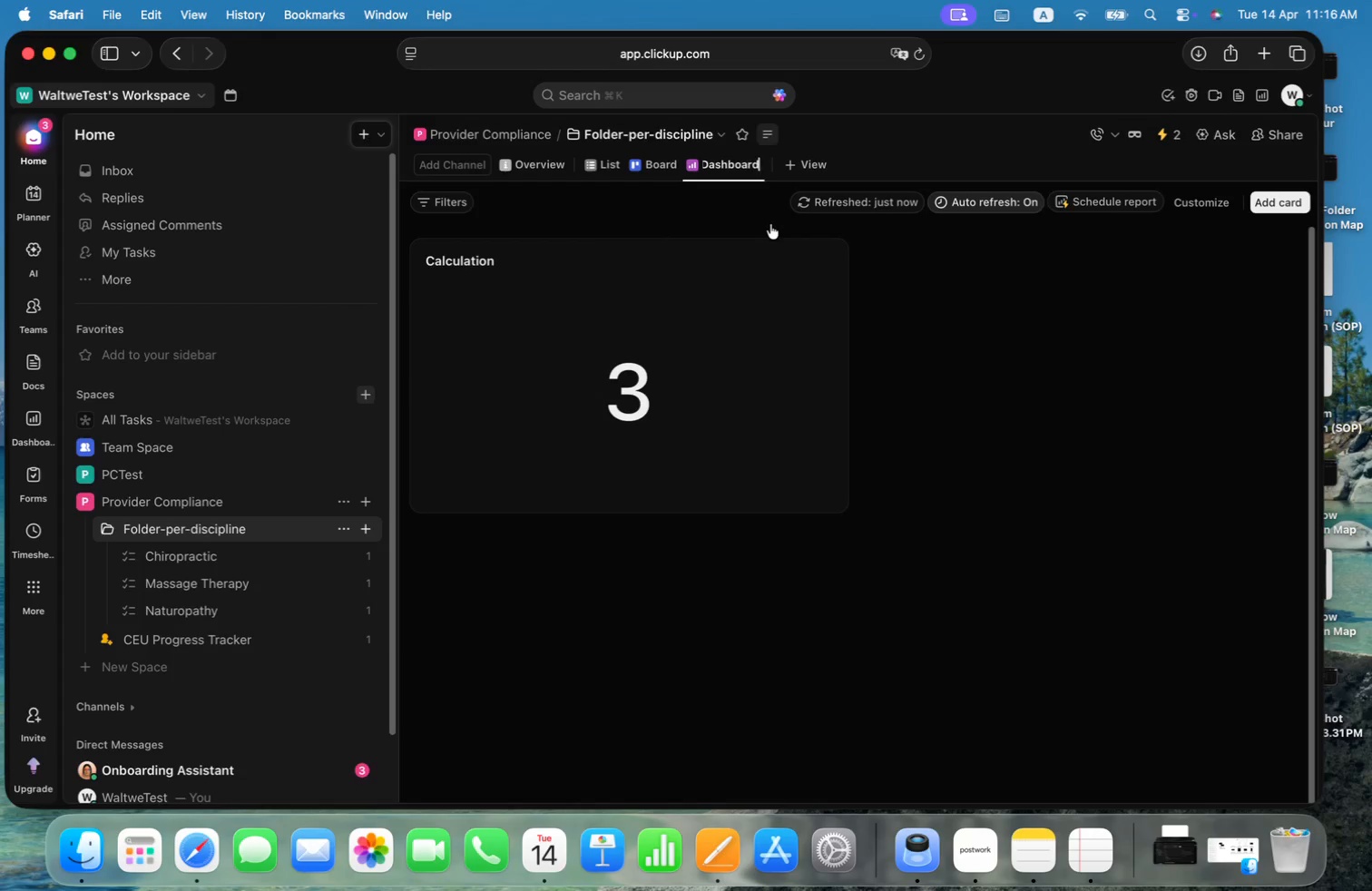 
key(Meta+Shift+ArrowUp)
 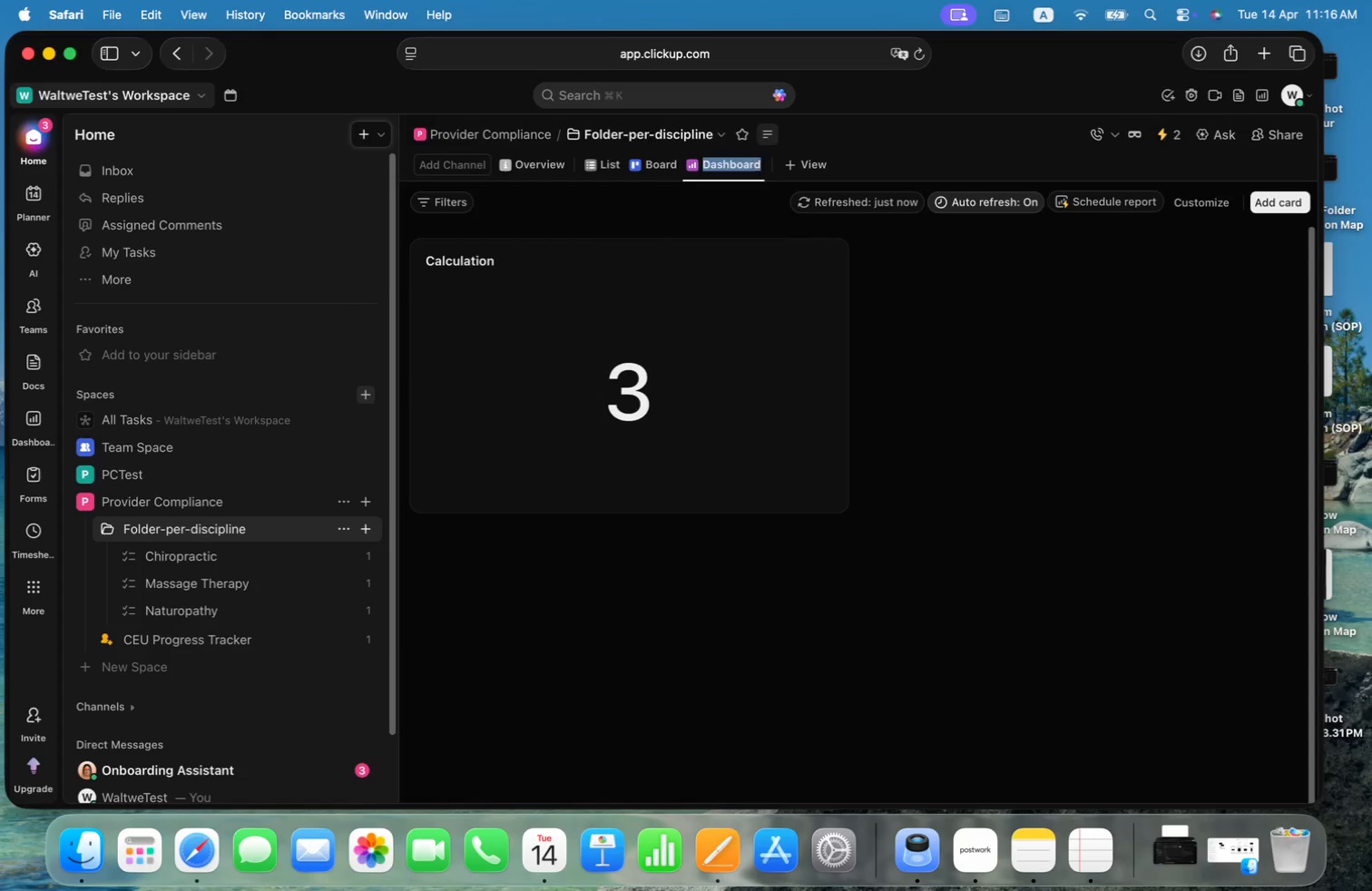 
key(Meta+Shift+ArrowLeft)
 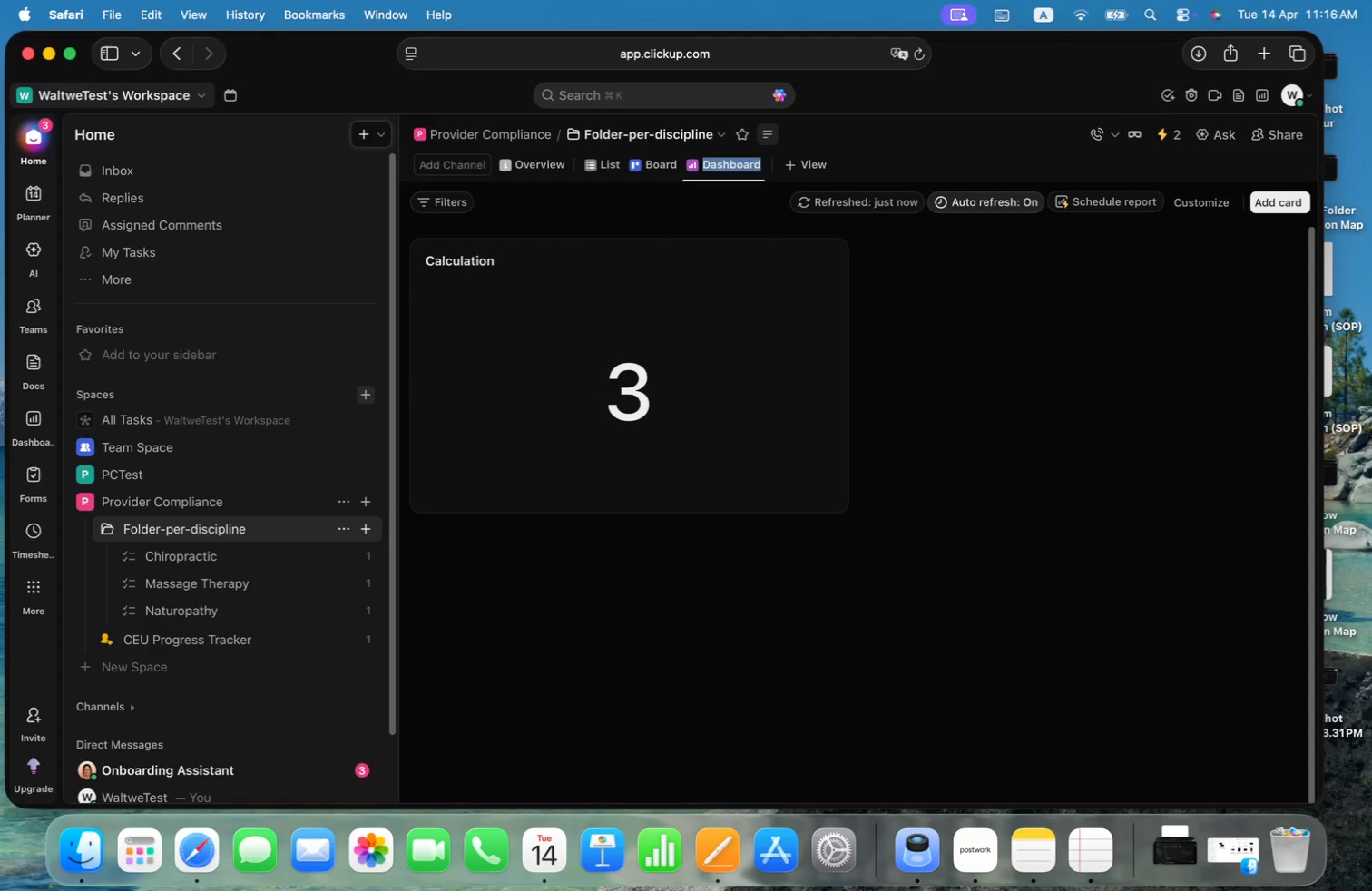 
key(Meta+V)
 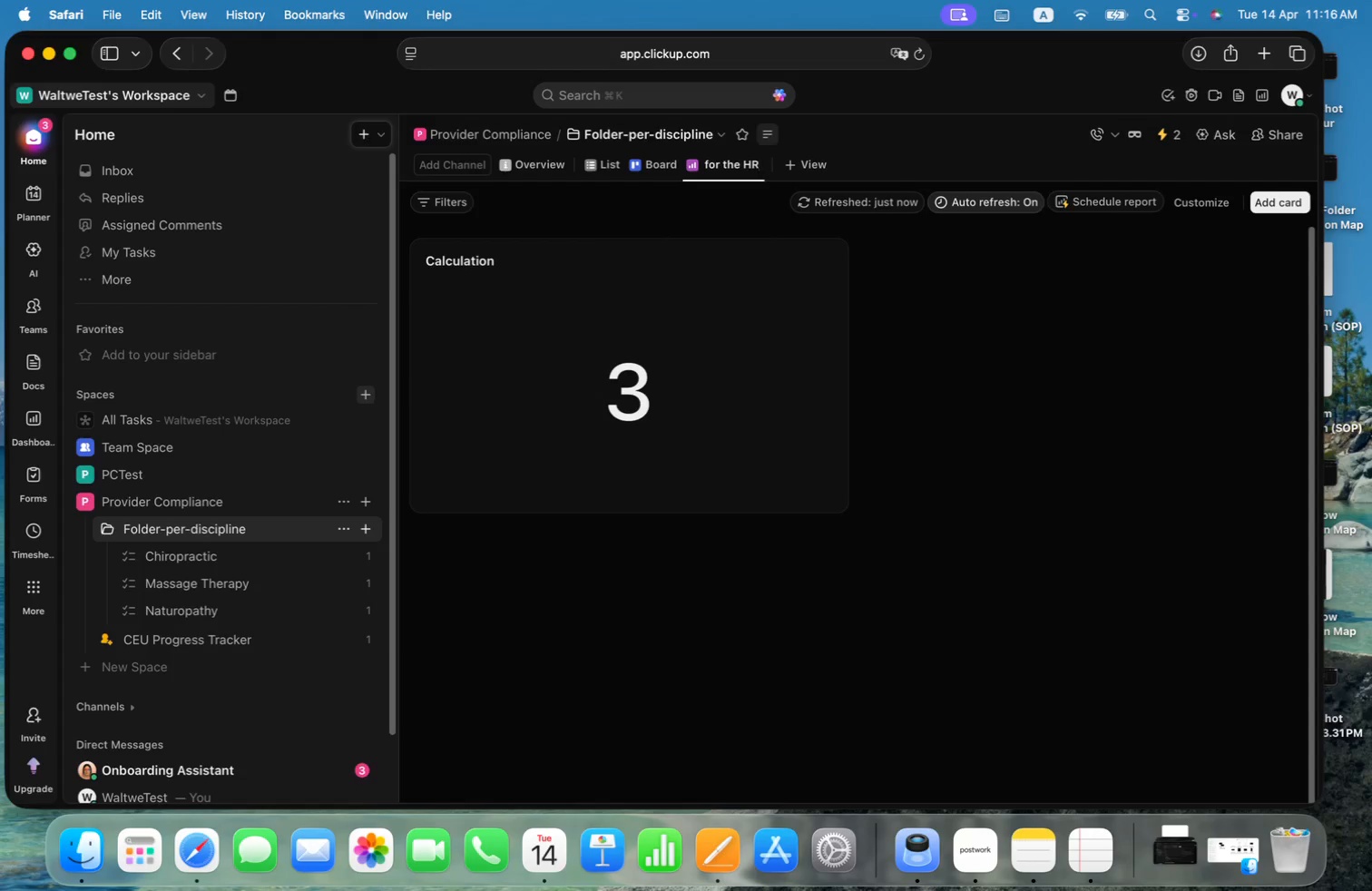 
key(Enter)
 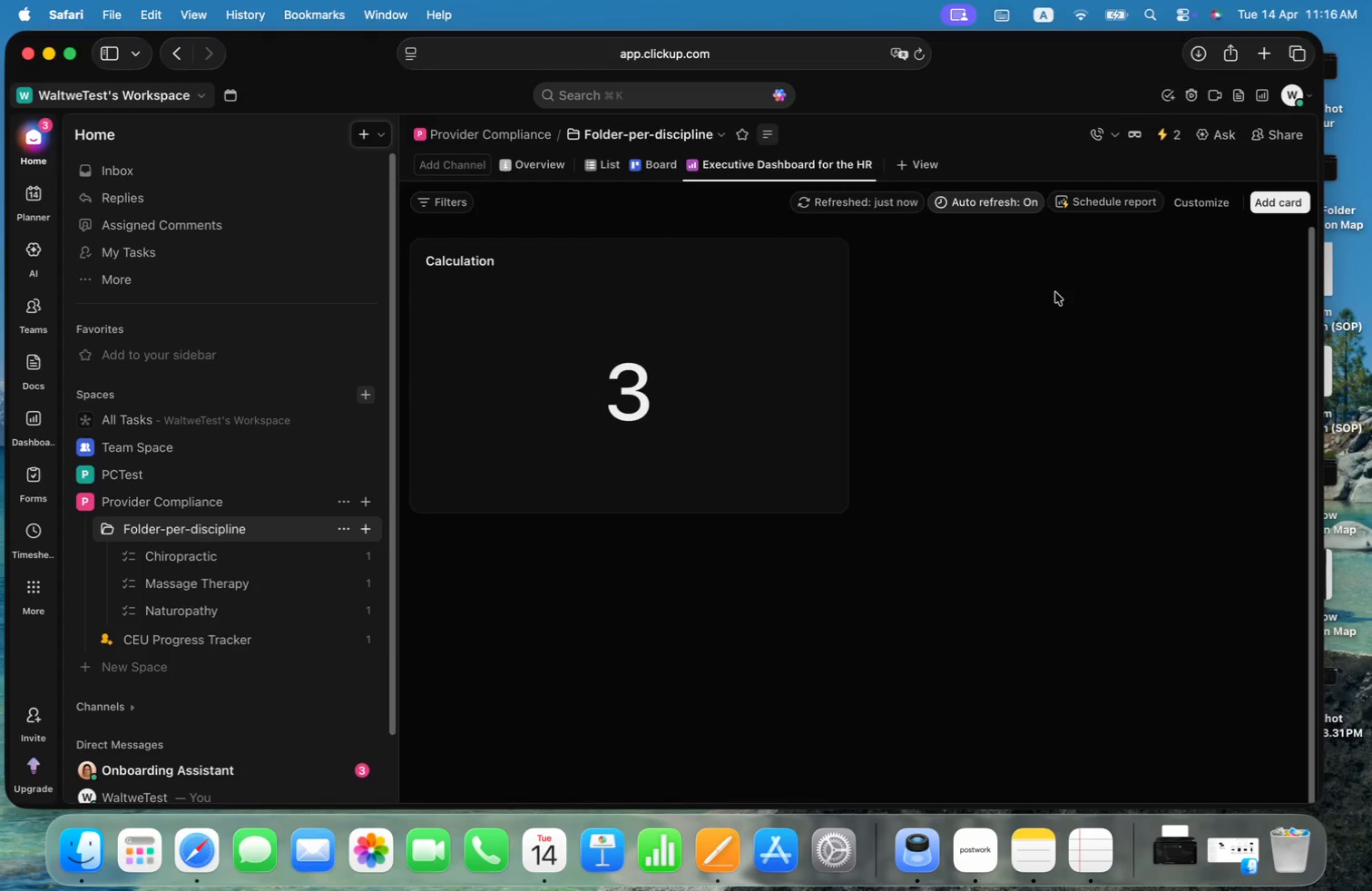 
key(Meta+CommandLeft)
 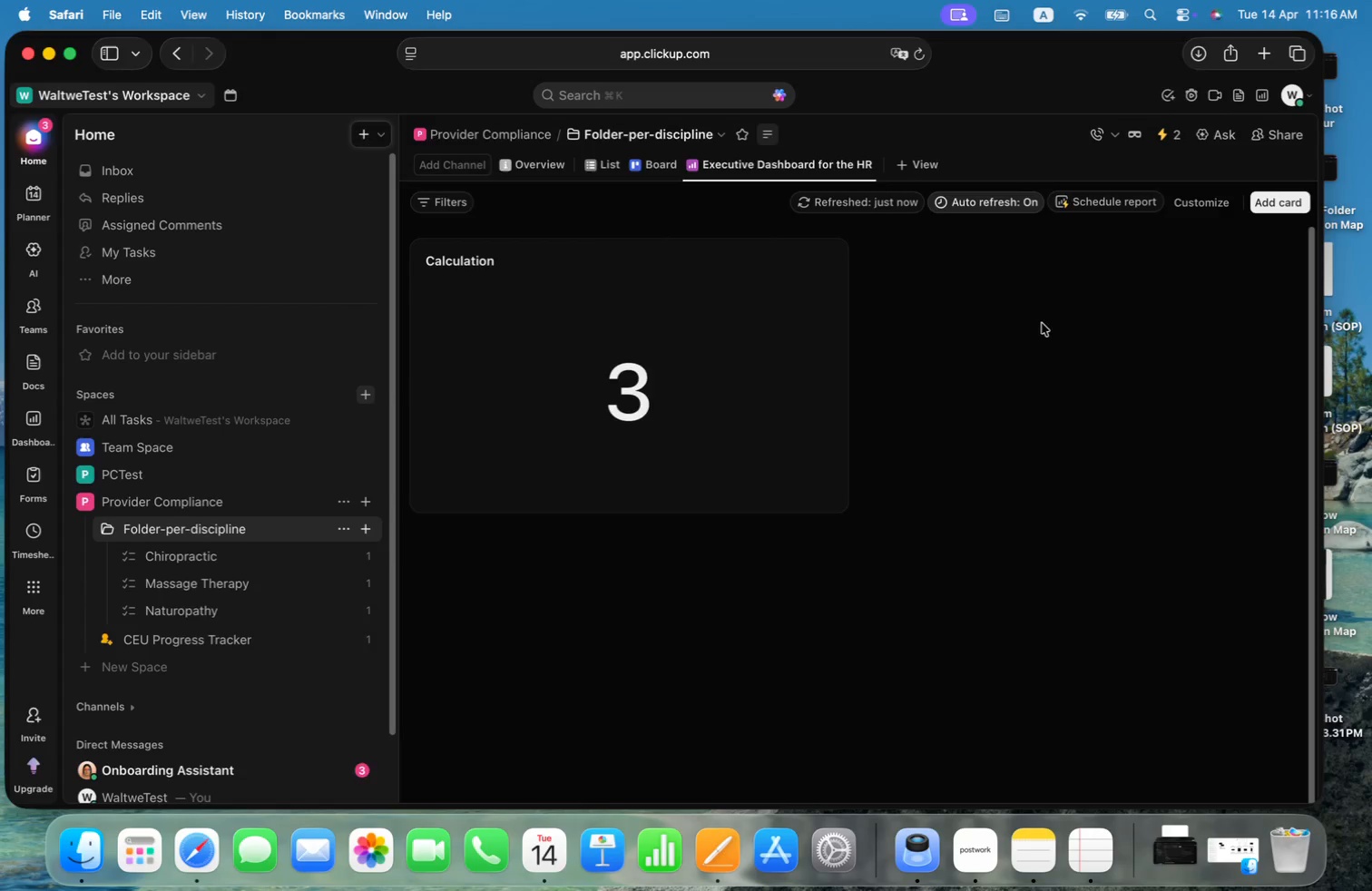 
key(Meta+Tab)